 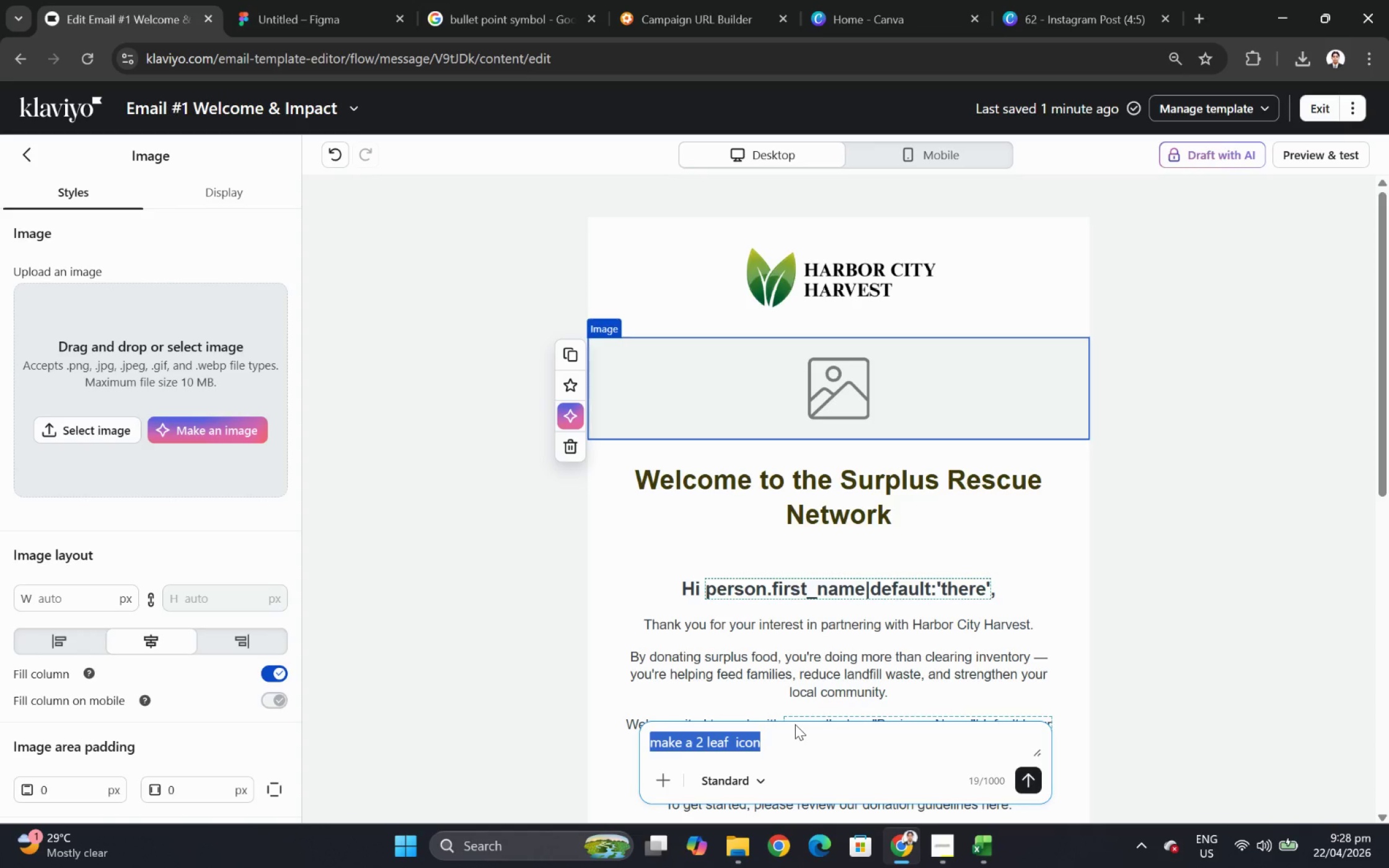 
hold_key(key=Backspace, duration=0.86)
 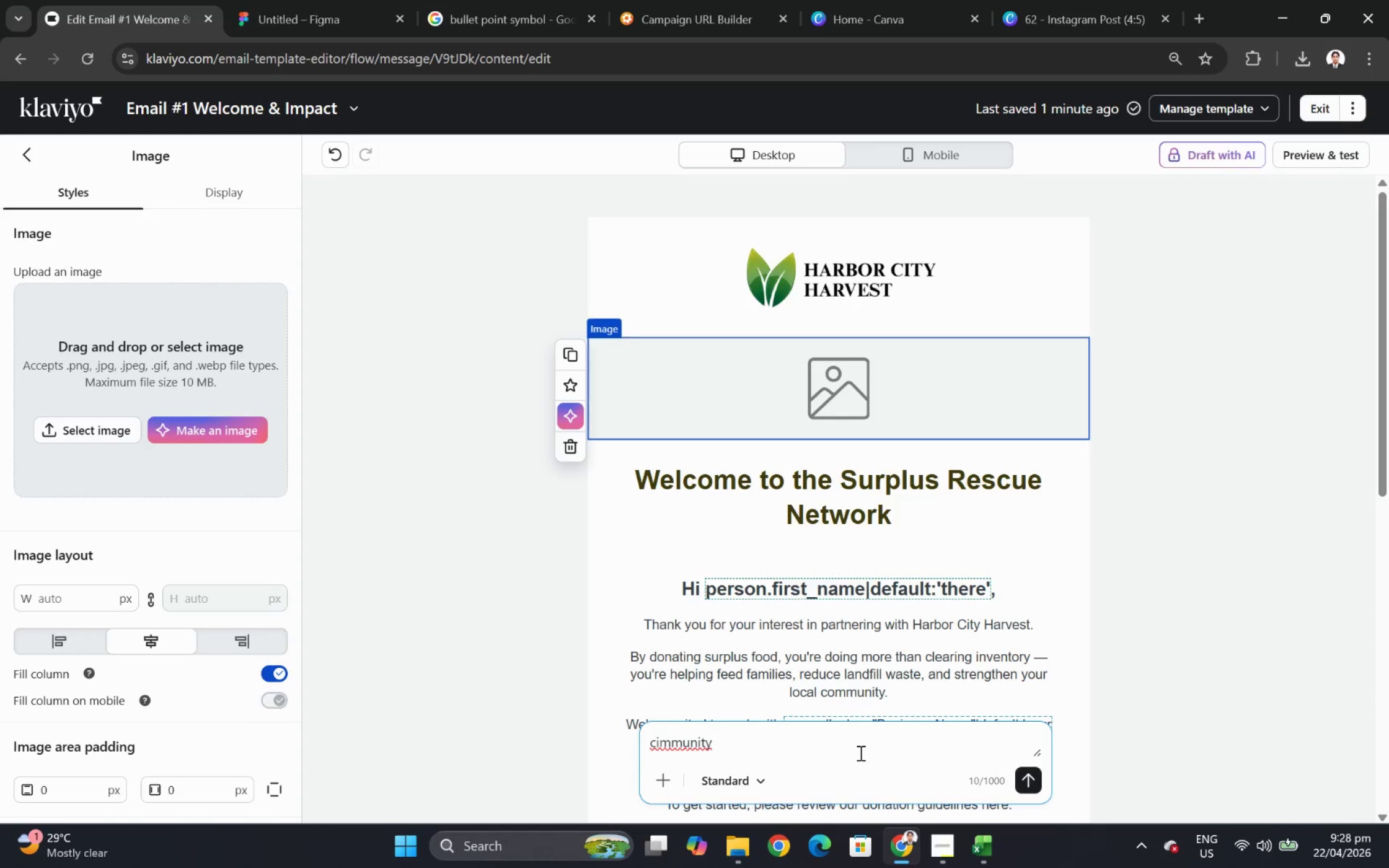 
wait(8.34)
 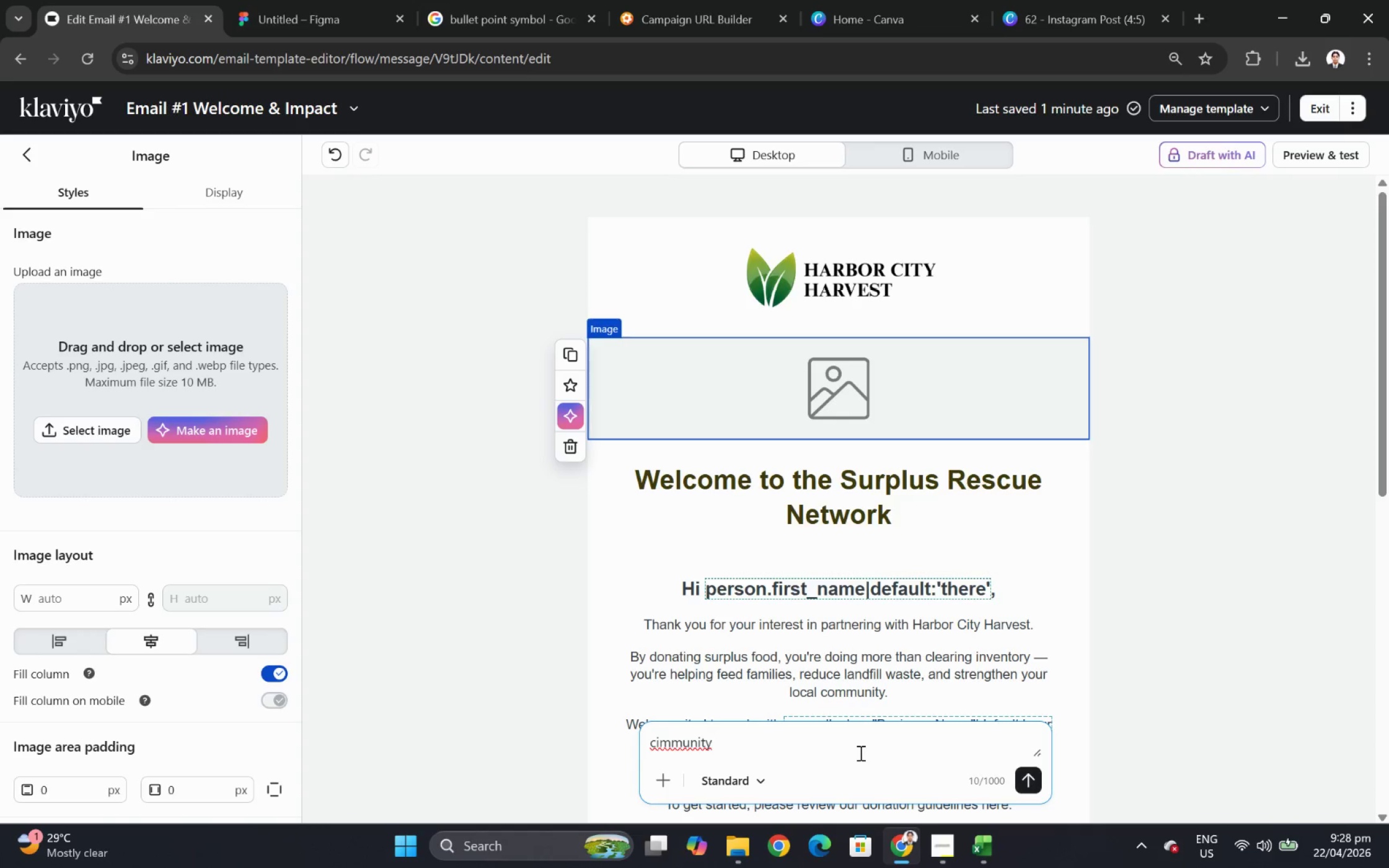 
hold_key(key=Backspace, duration=0.75)
 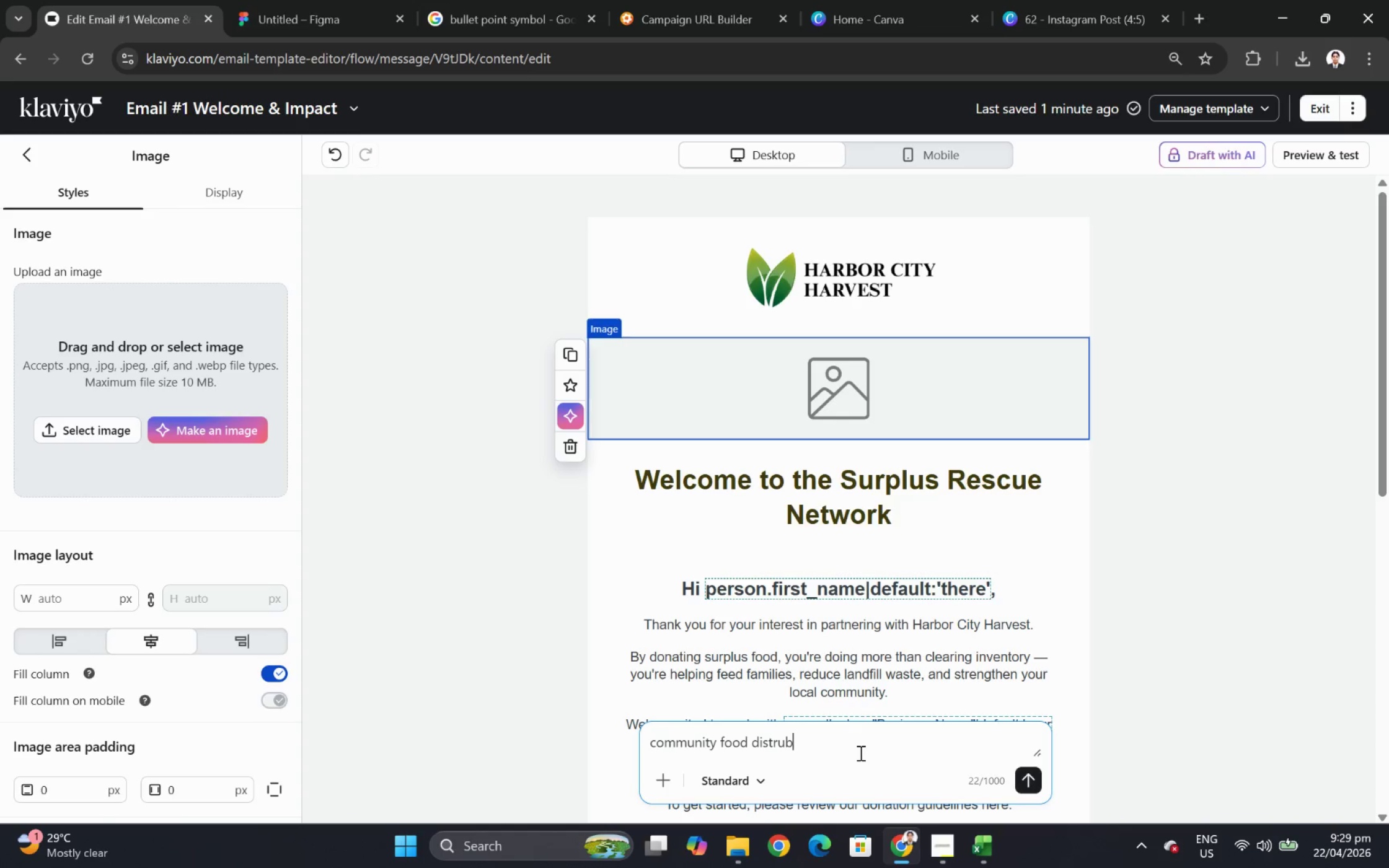 
wait(13.16)
 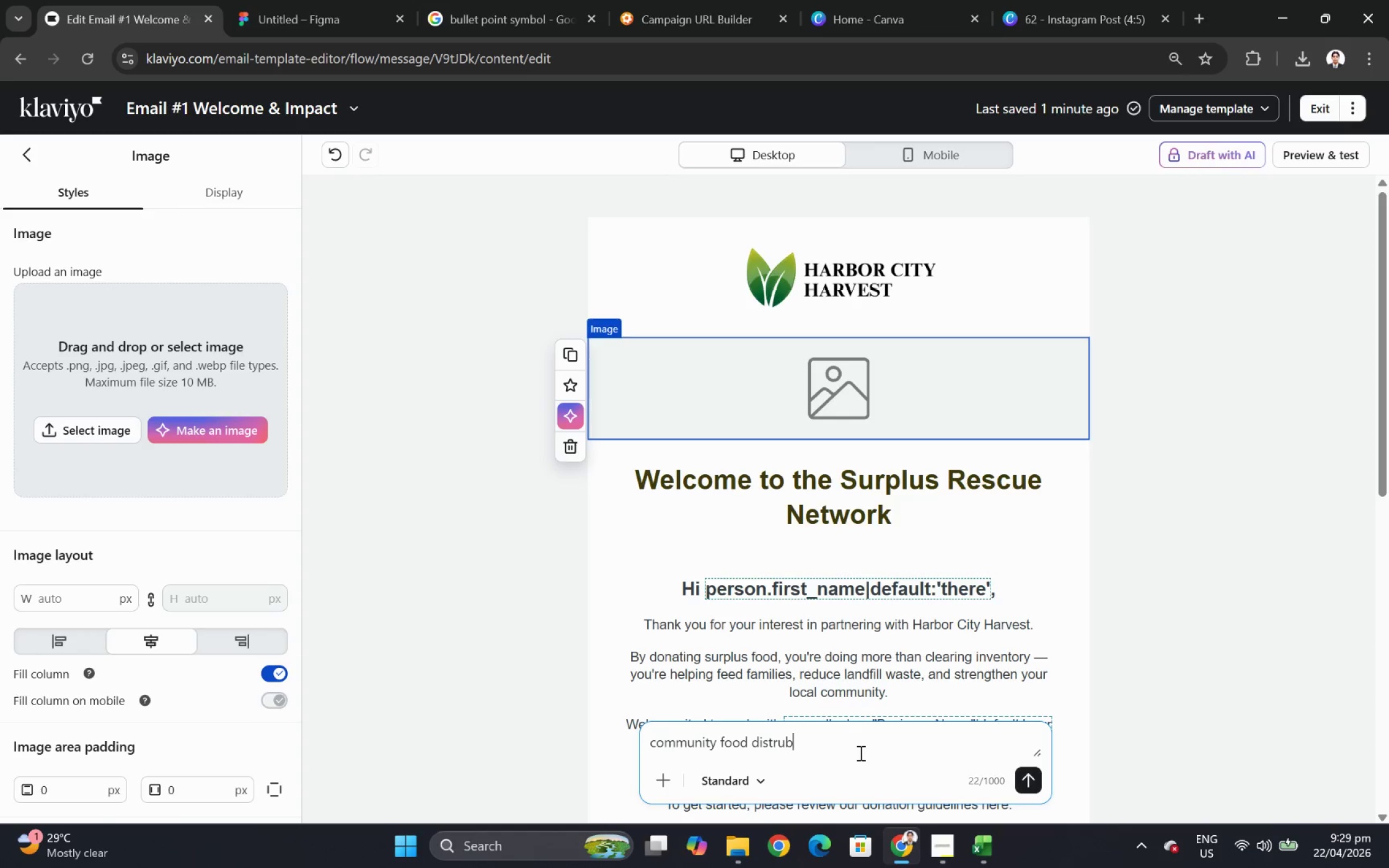 
type( / volunteers)
 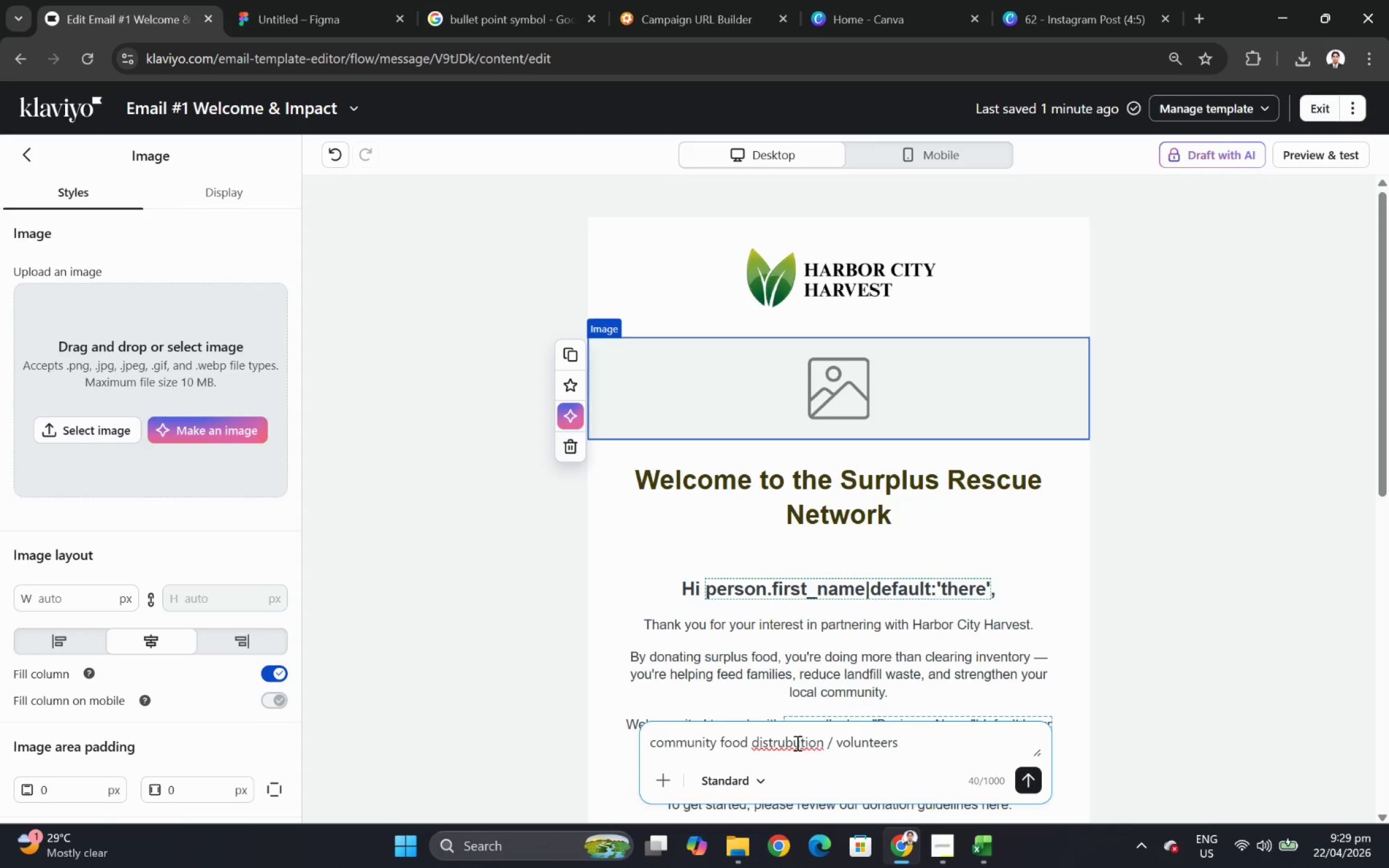 
left_click([784, 742])
 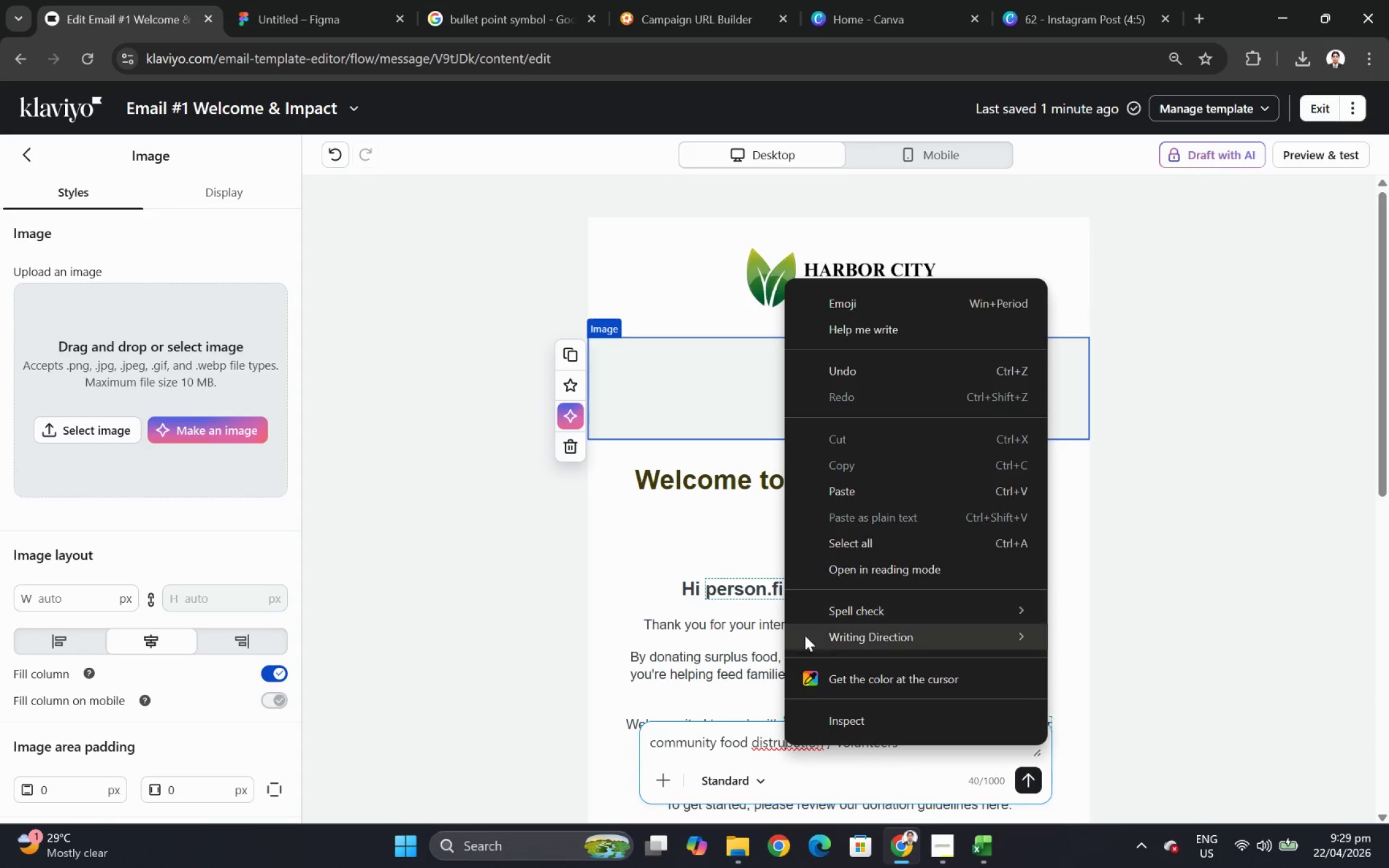 
left_click([775, 743])
 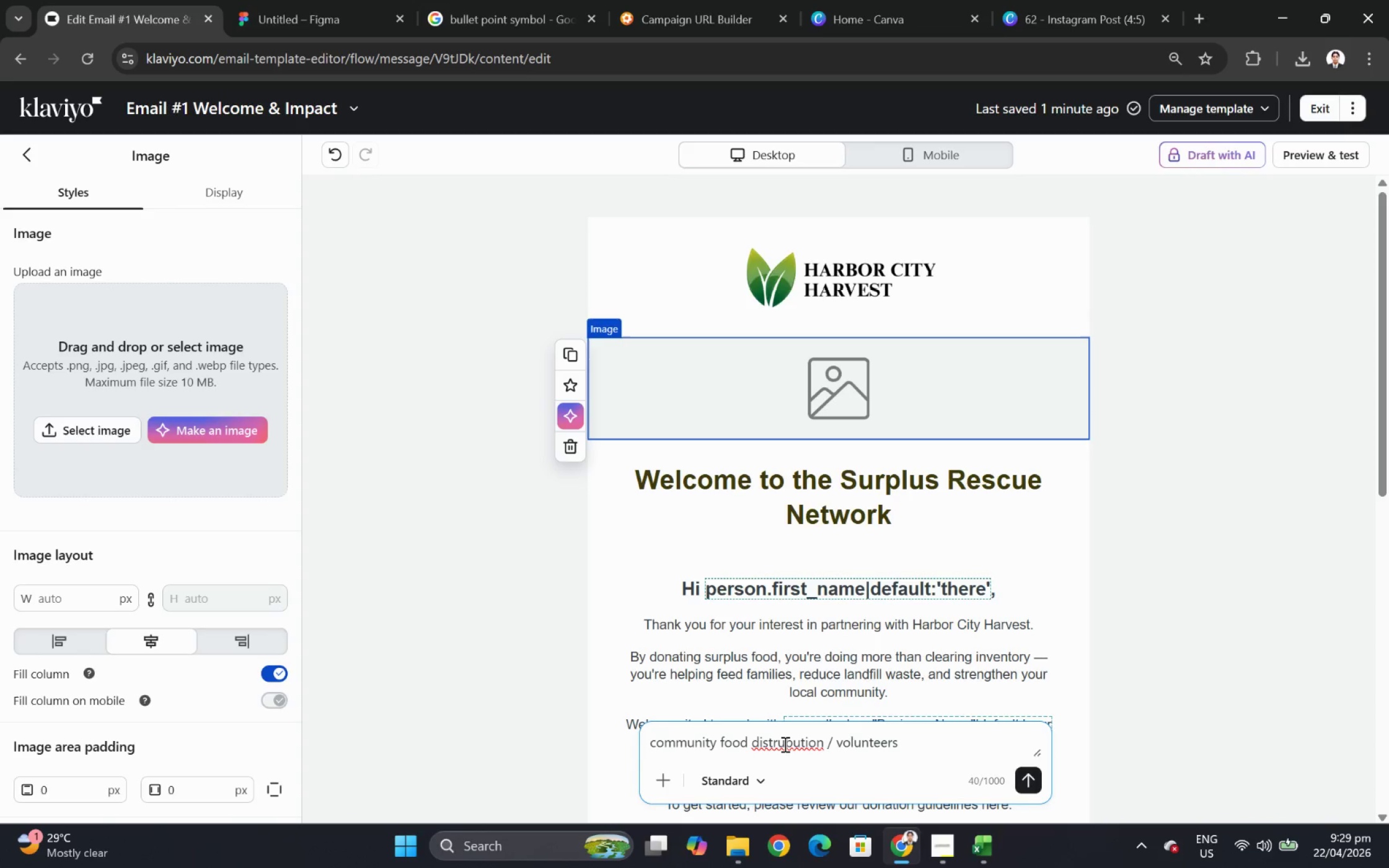 
left_click([785, 743])
 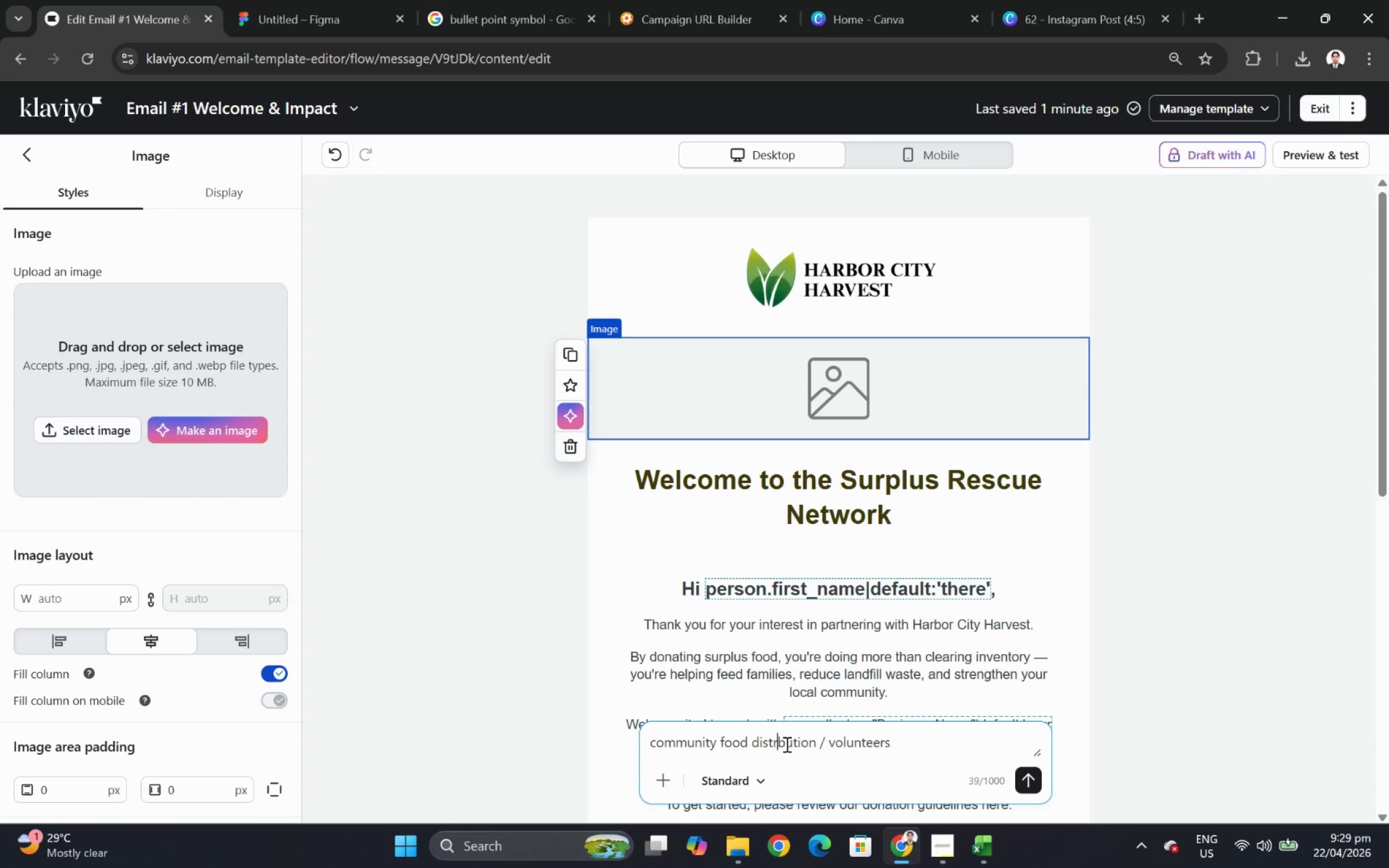 
key(Backspace)
 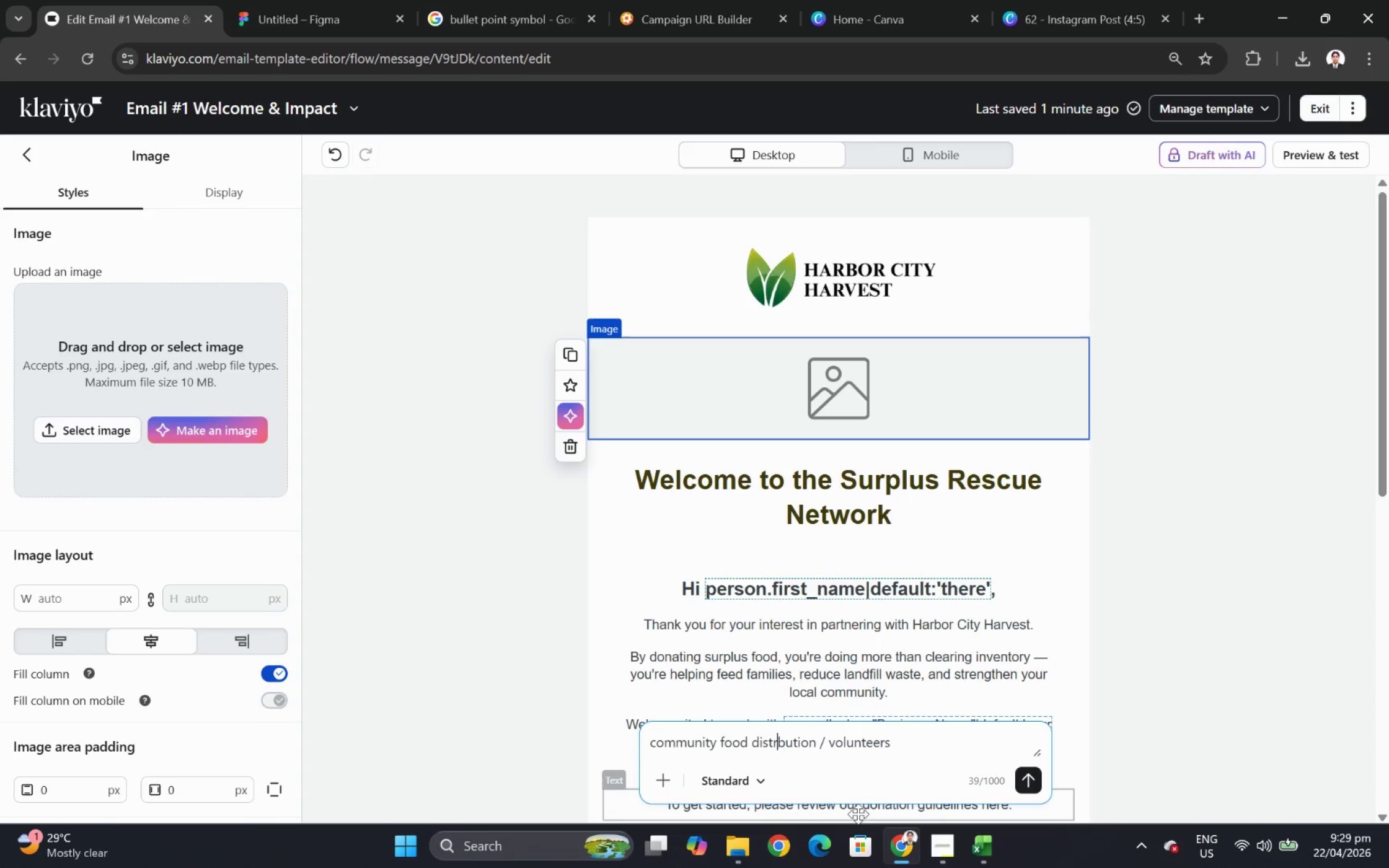 
key(I)
 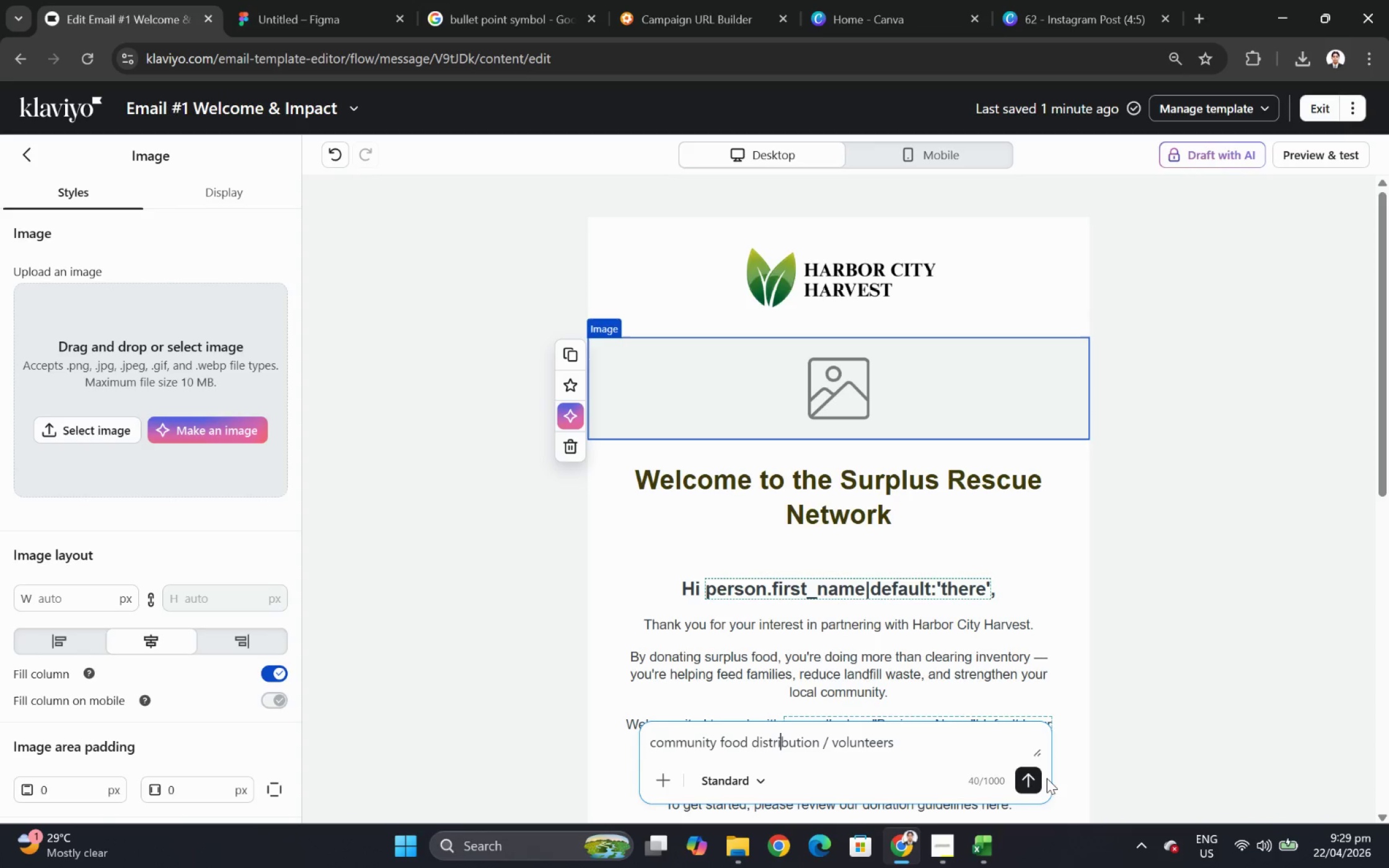 
left_click([1040, 778])
 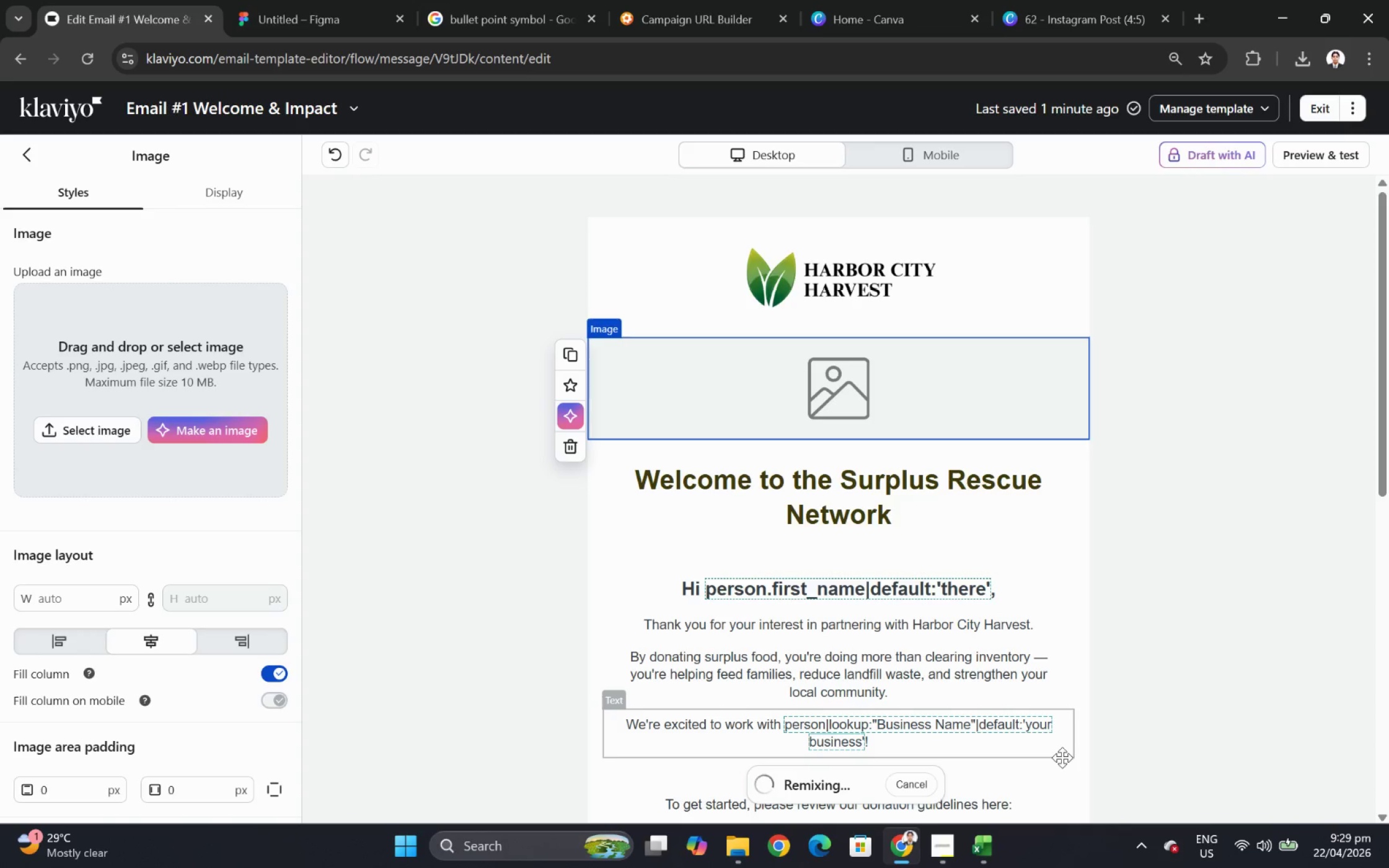 
wait(9.06)
 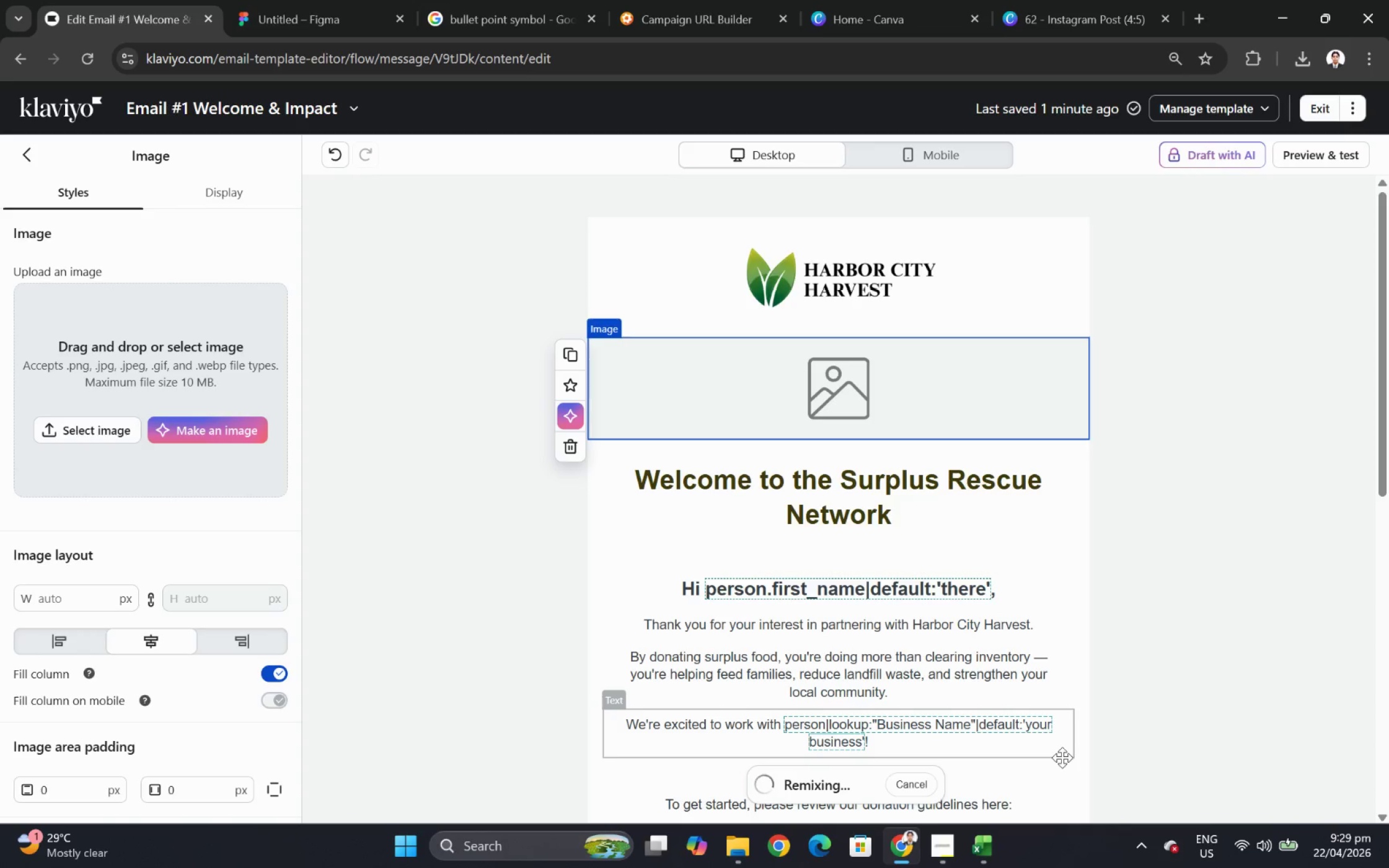 
left_click([947, 857])